 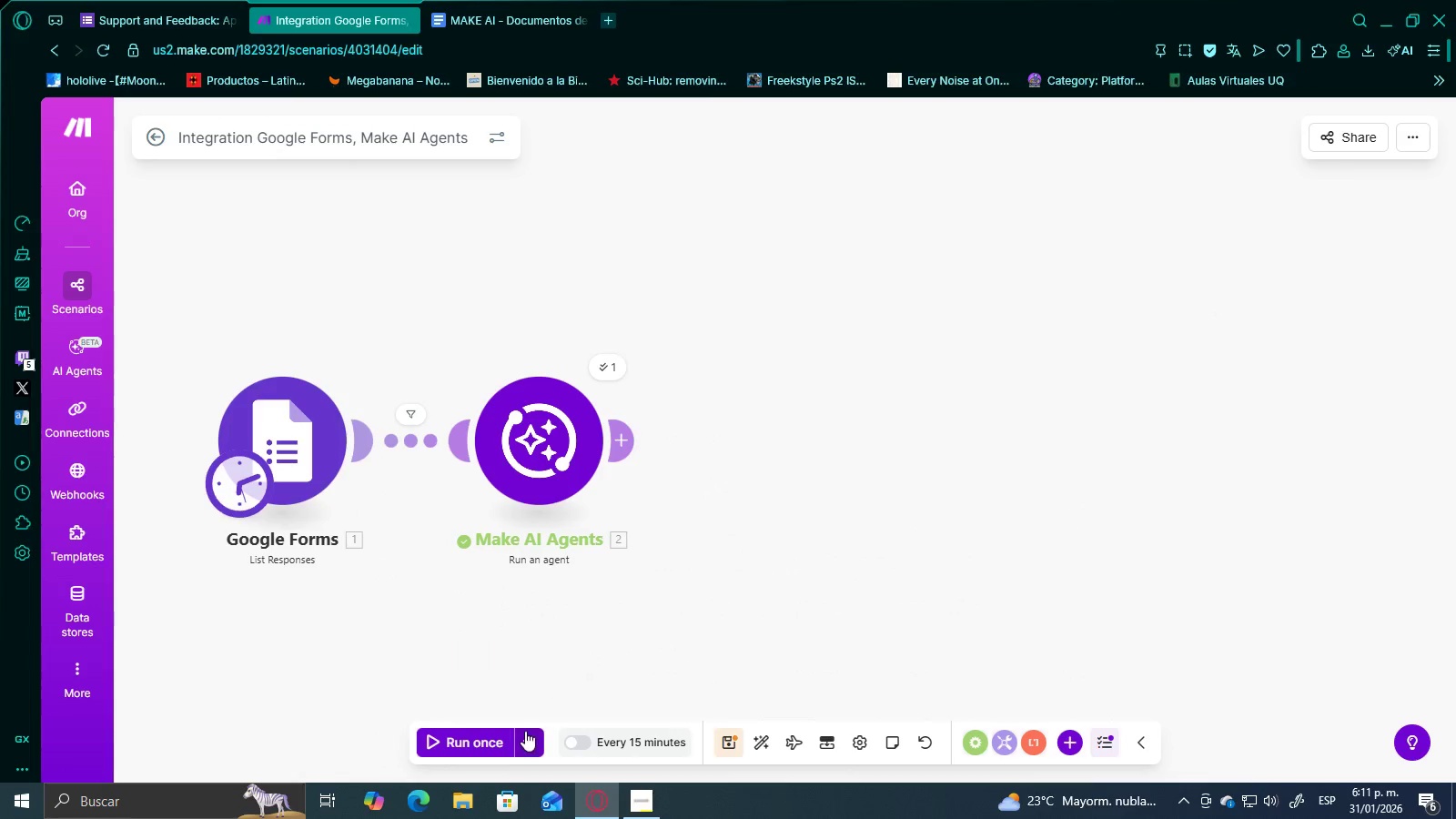 
left_click([732, 740])
 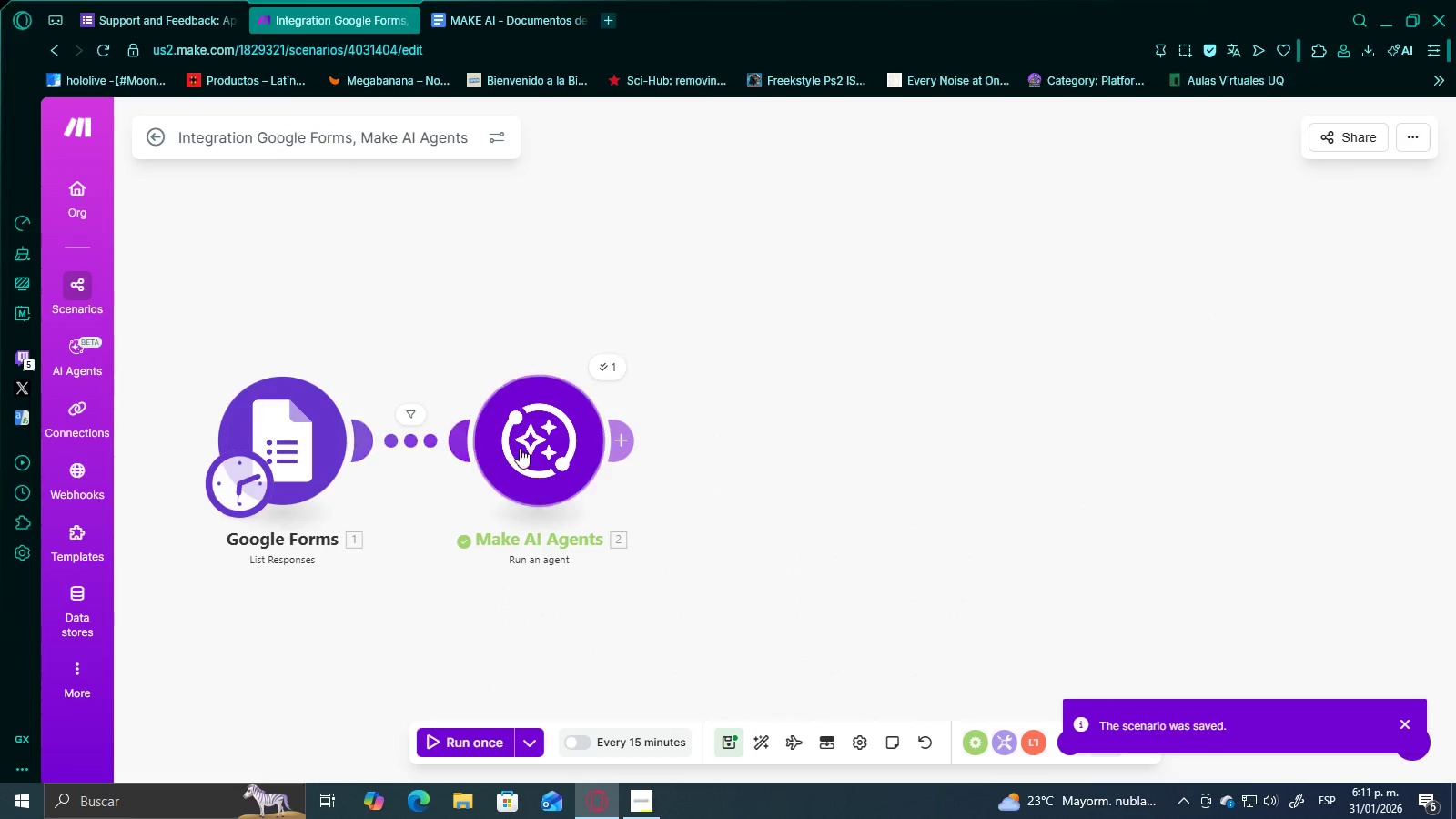 
left_click([608, 444])
 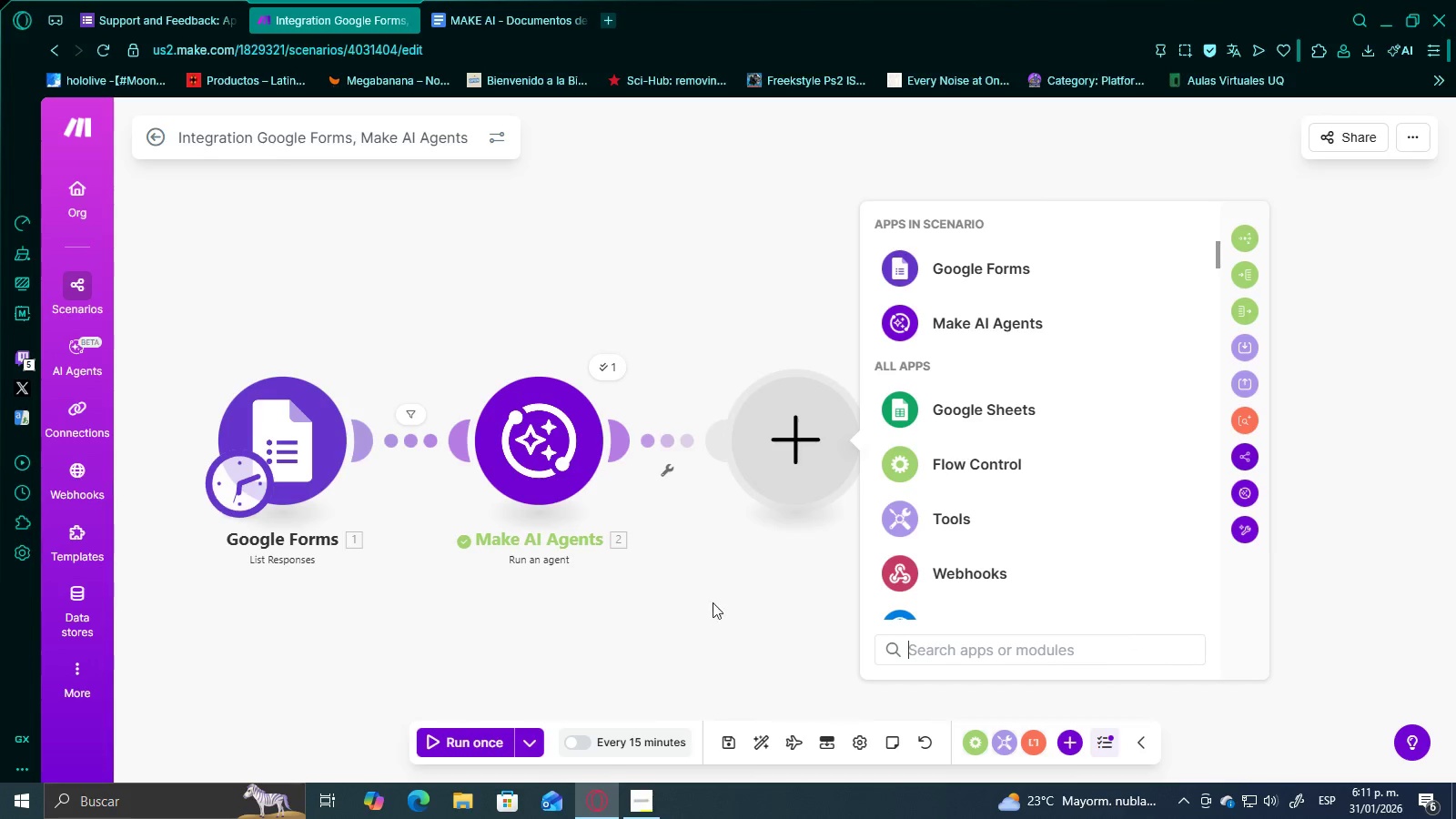 
scroll: coordinate [1064, 396], scroll_direction: down, amount: 11.0
 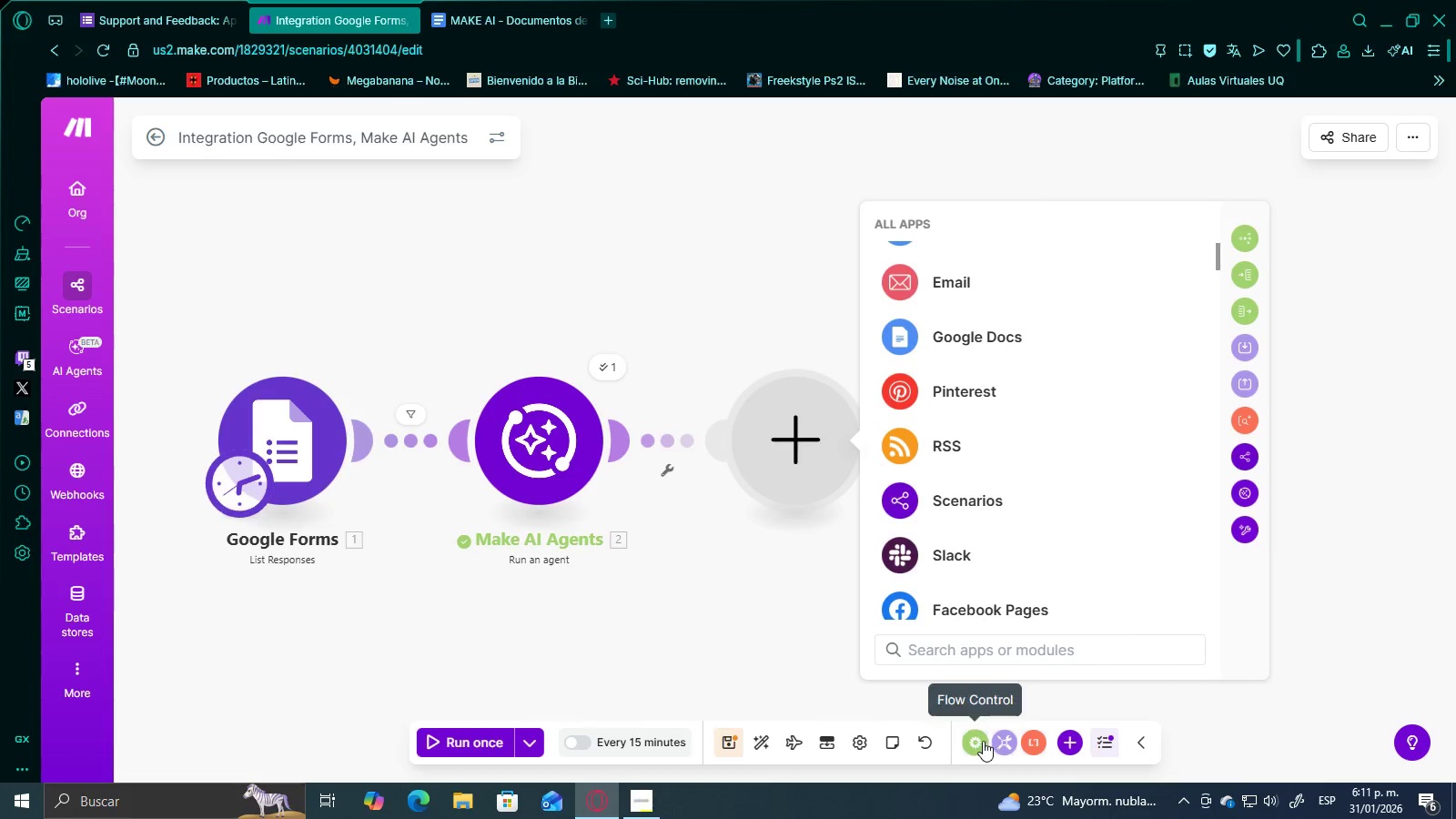 
left_click([976, 741])
 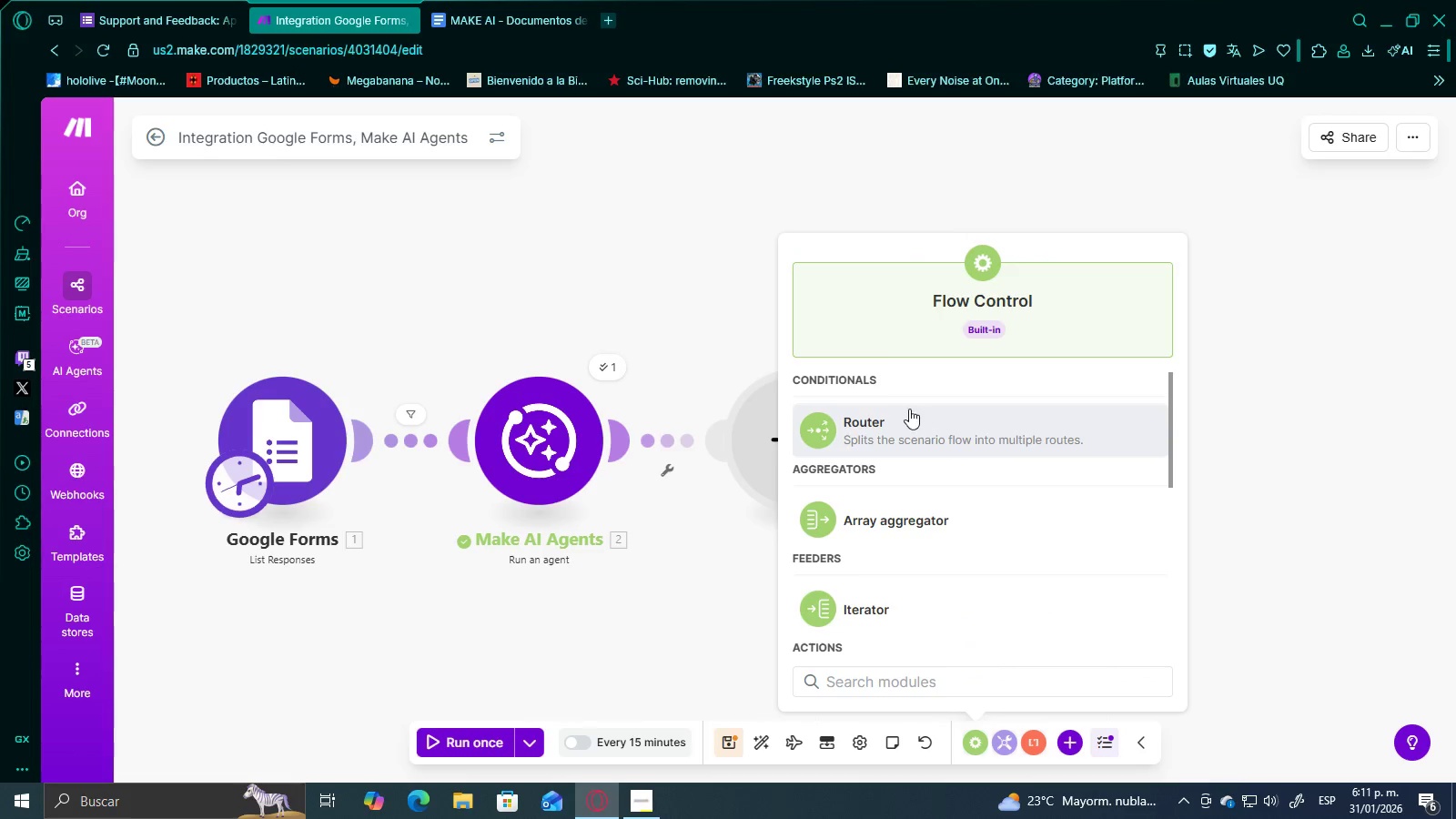 
left_click([900, 436])
 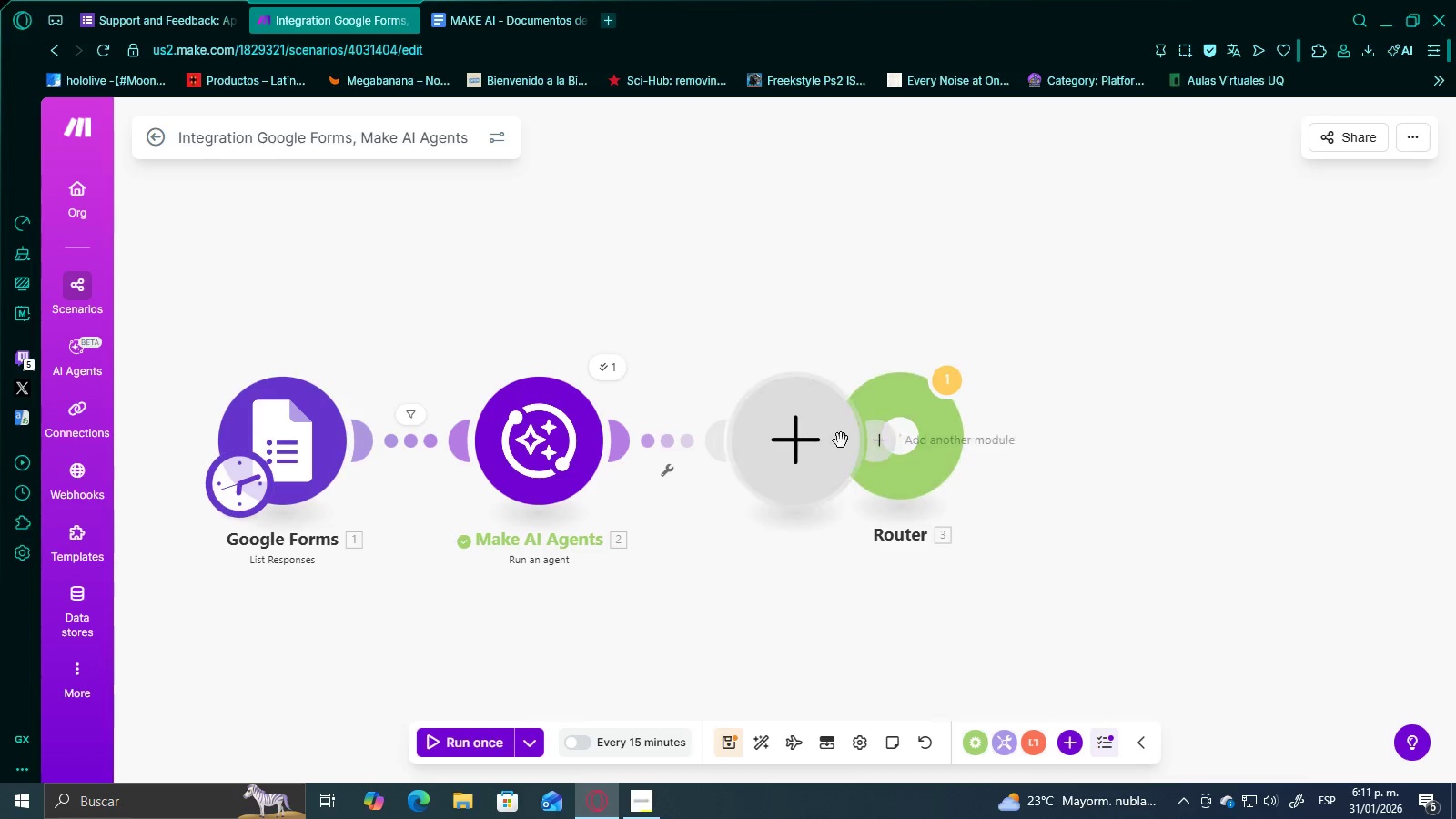 
left_click_drag(start_coordinate=[780, 431], to_coordinate=[712, 607])
 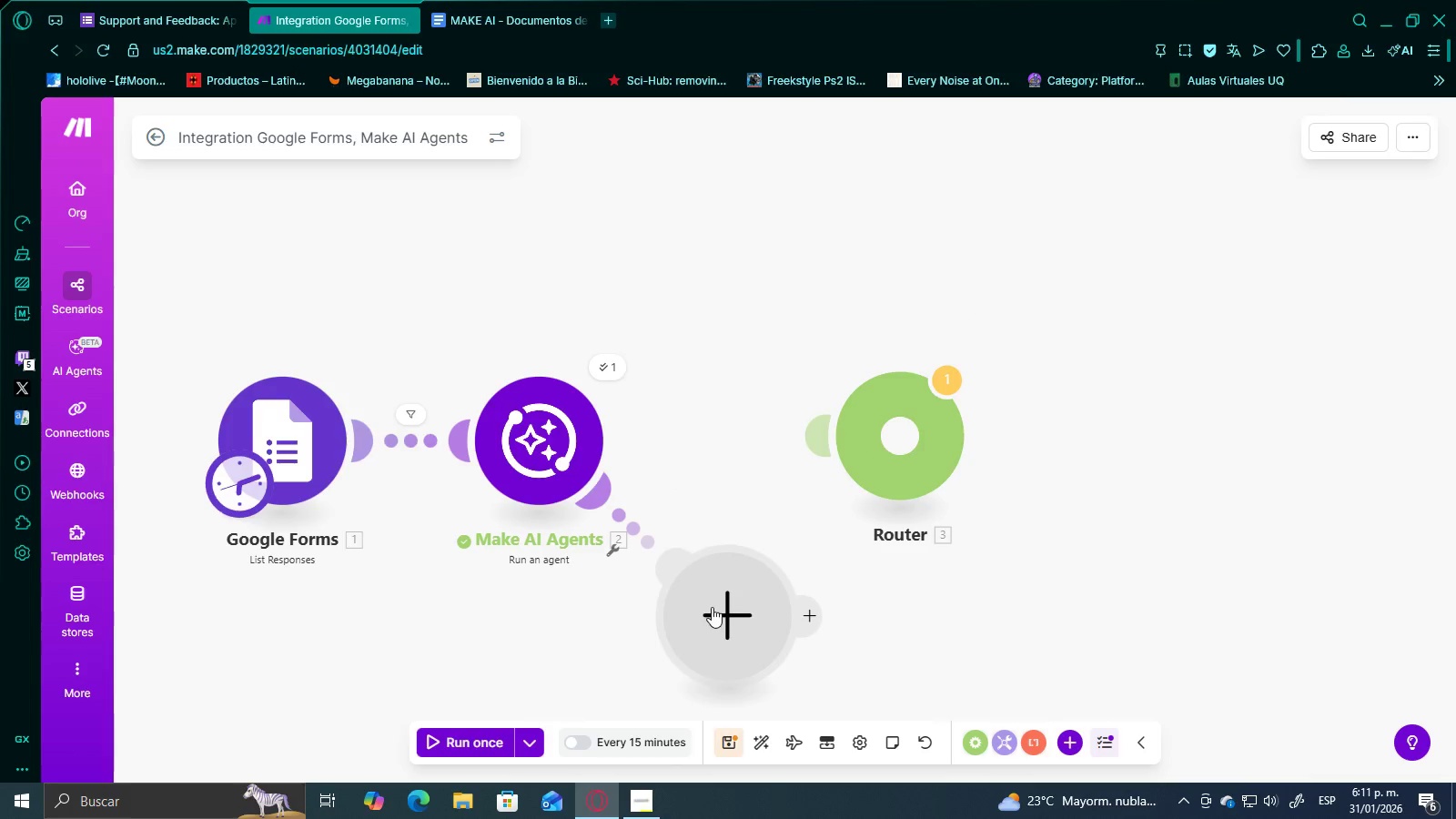 
right_click([712, 607])
 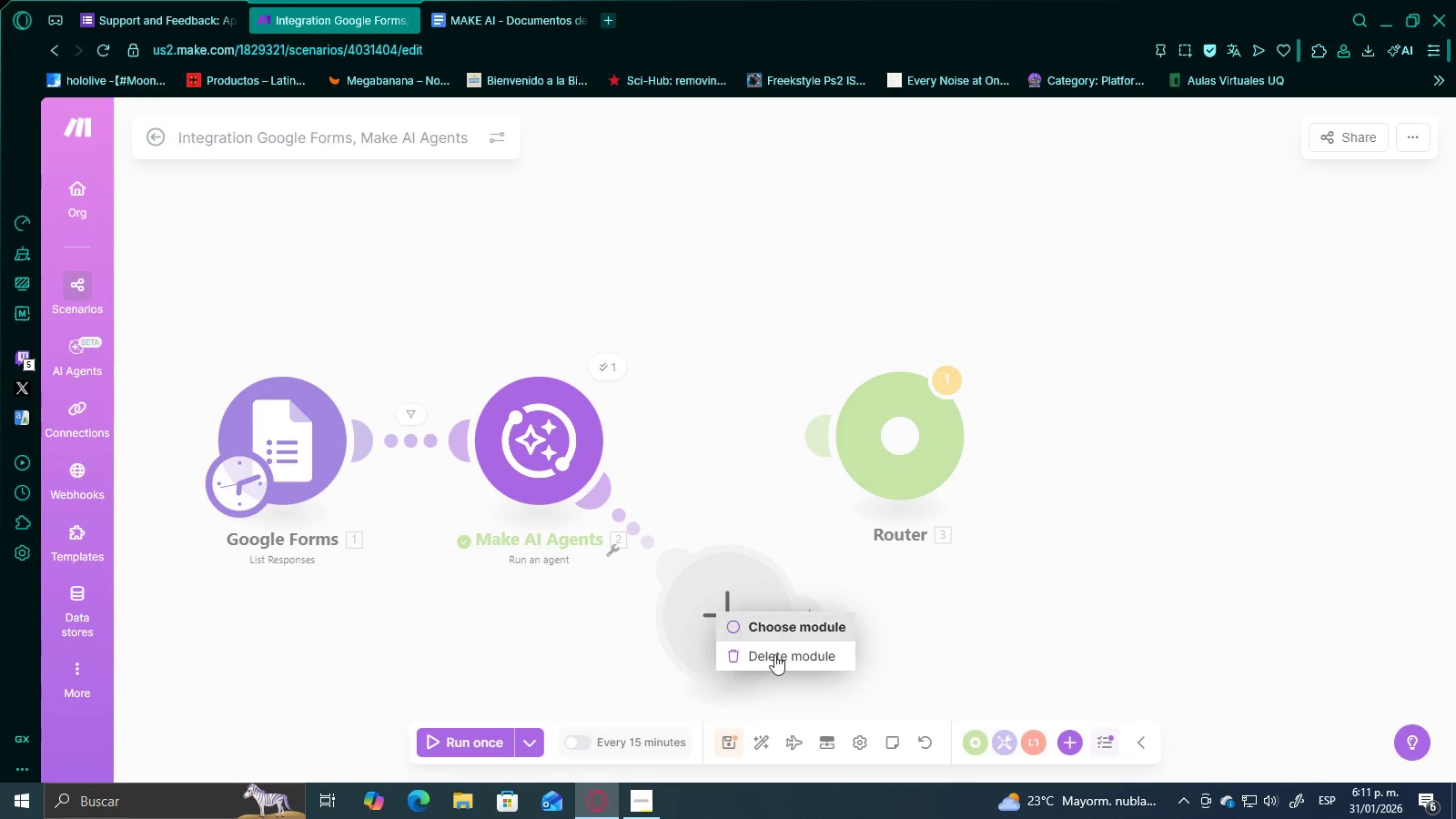 
left_click([774, 661])
 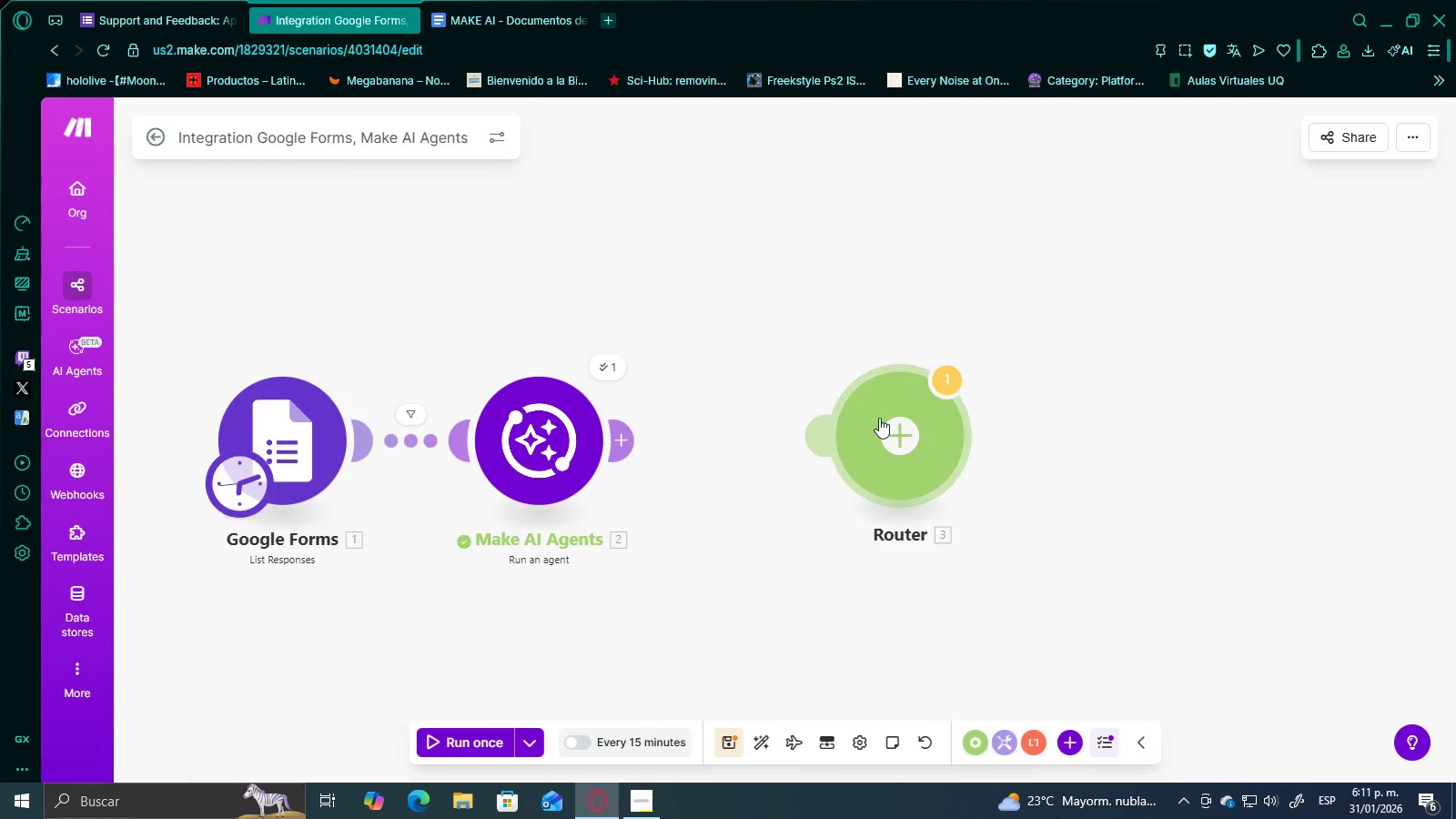 
left_click_drag(start_coordinate=[879, 418], to_coordinate=[761, 459])
 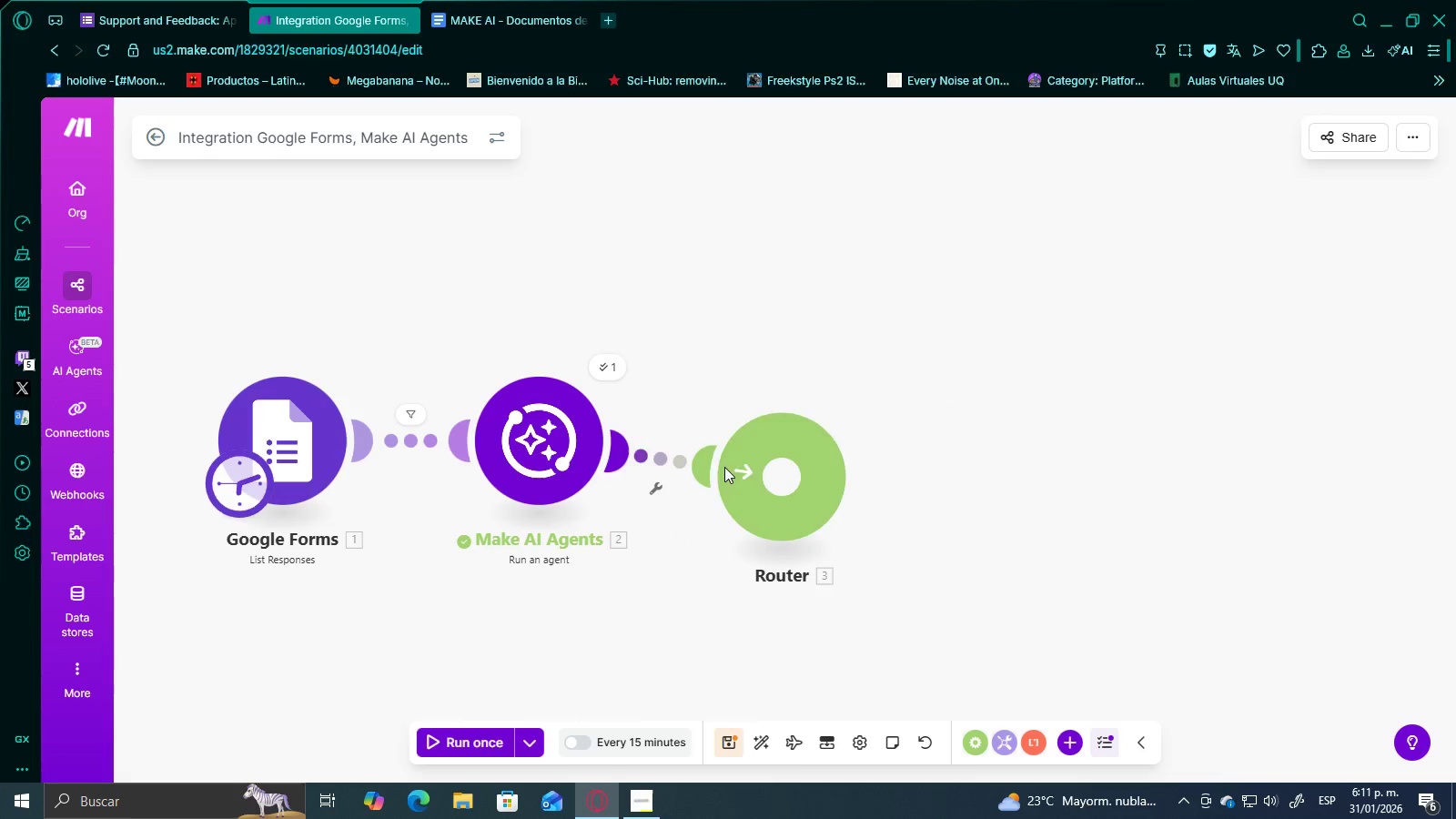 
left_click_drag(start_coordinate=[755, 462], to_coordinate=[809, 418])
 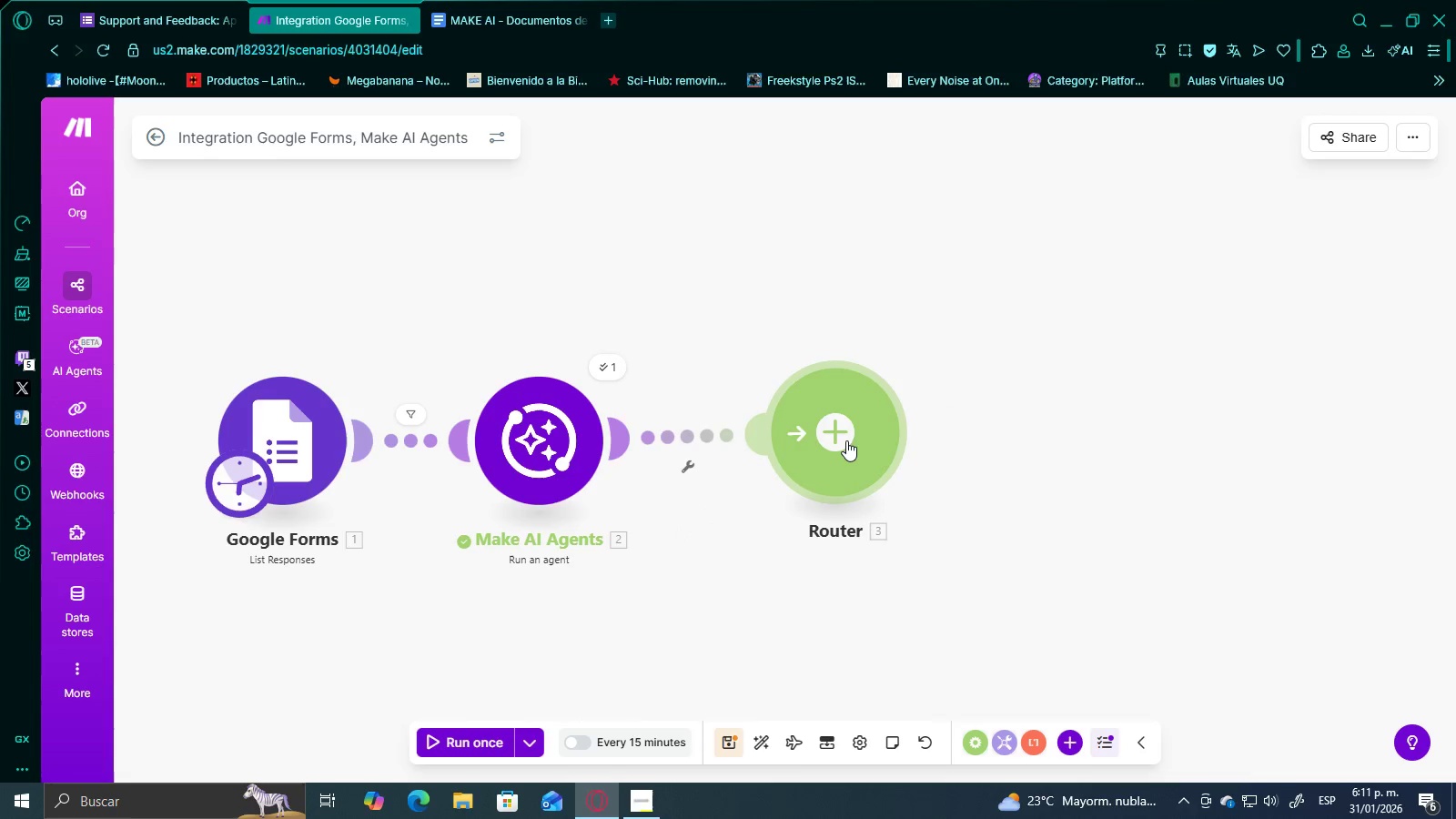 
left_click([846, 440])
 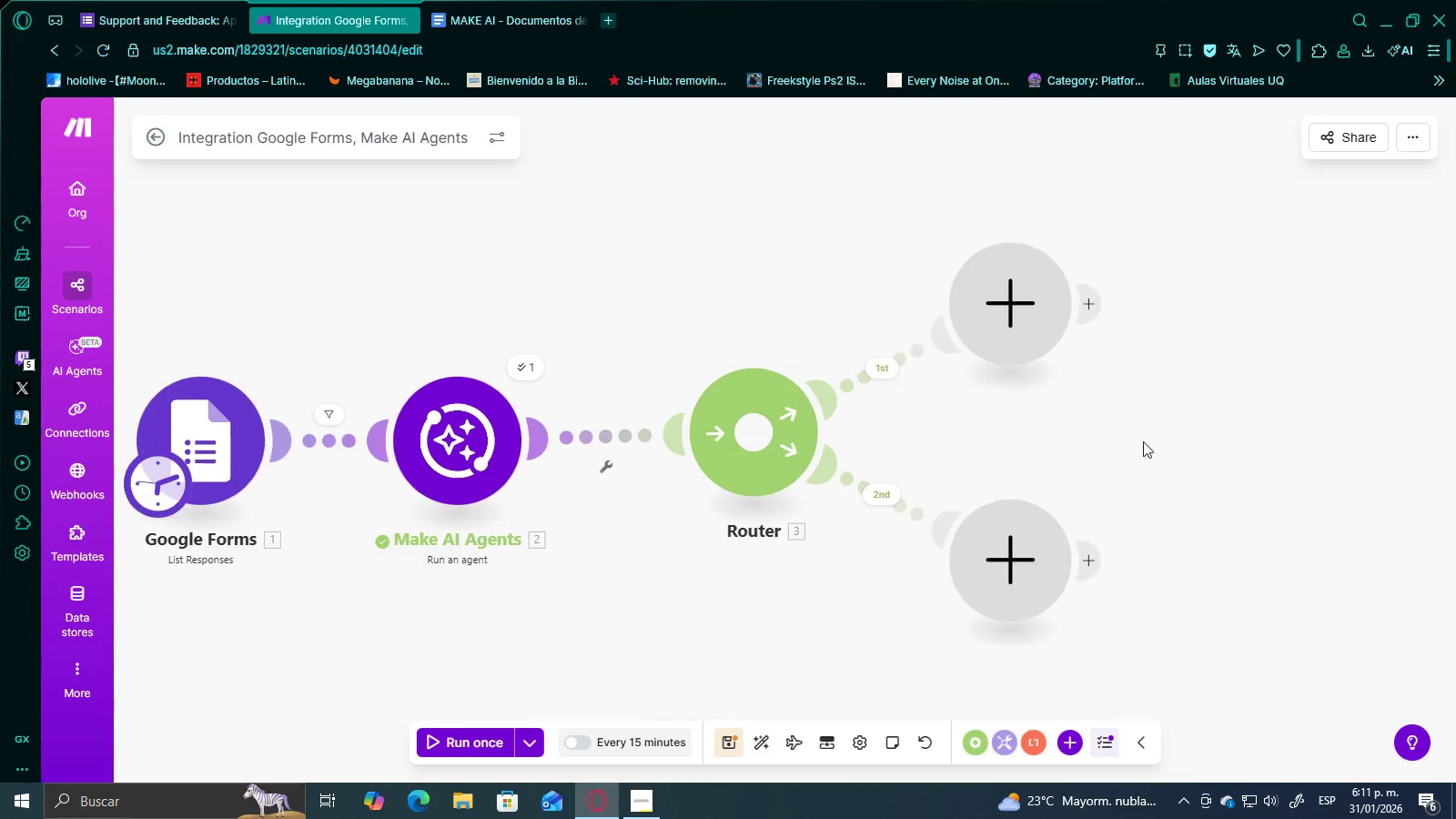 
left_click_drag(start_coordinate=[1190, 437], to_coordinate=[851, 456])
 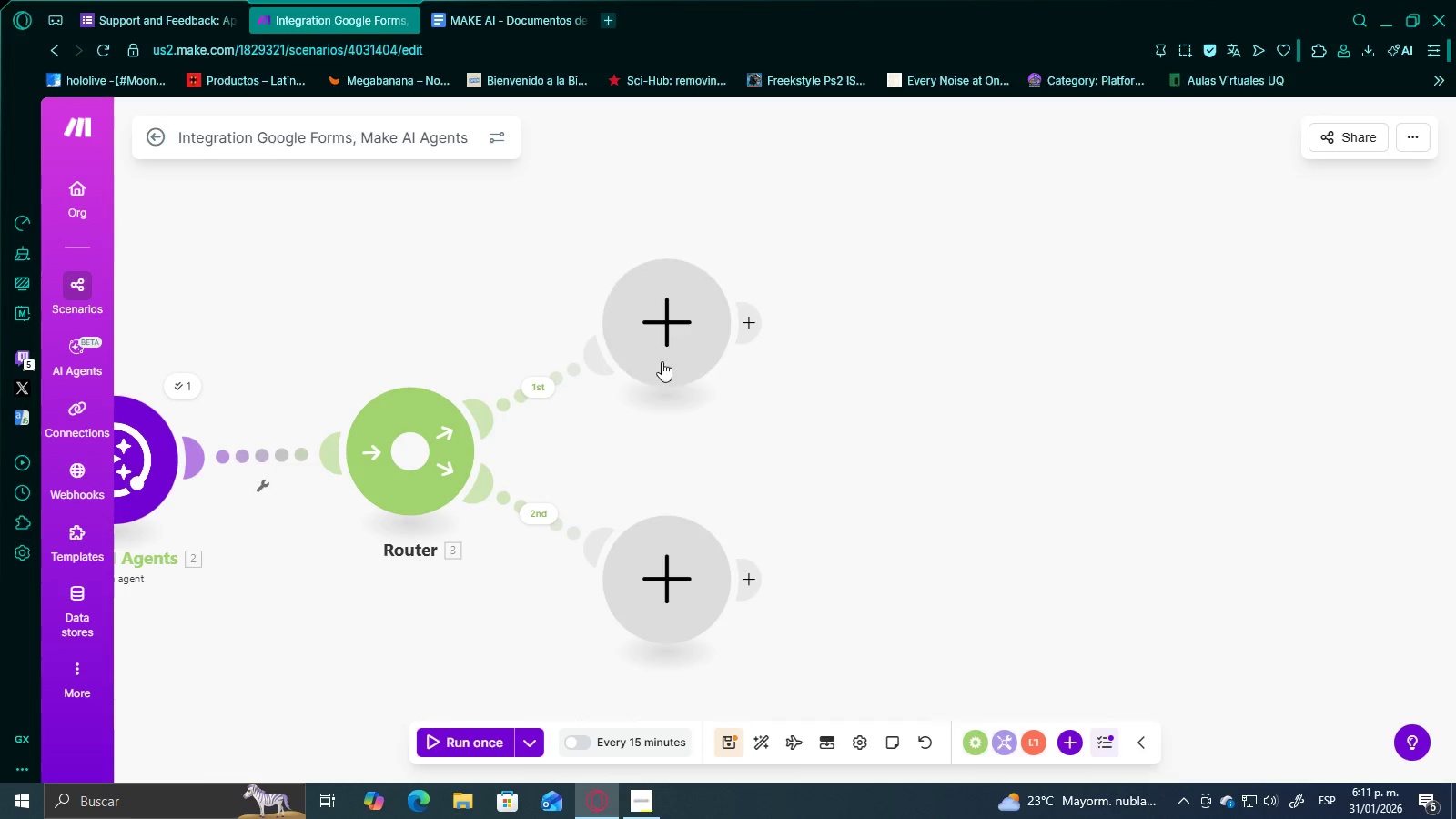 
left_click([662, 342])
 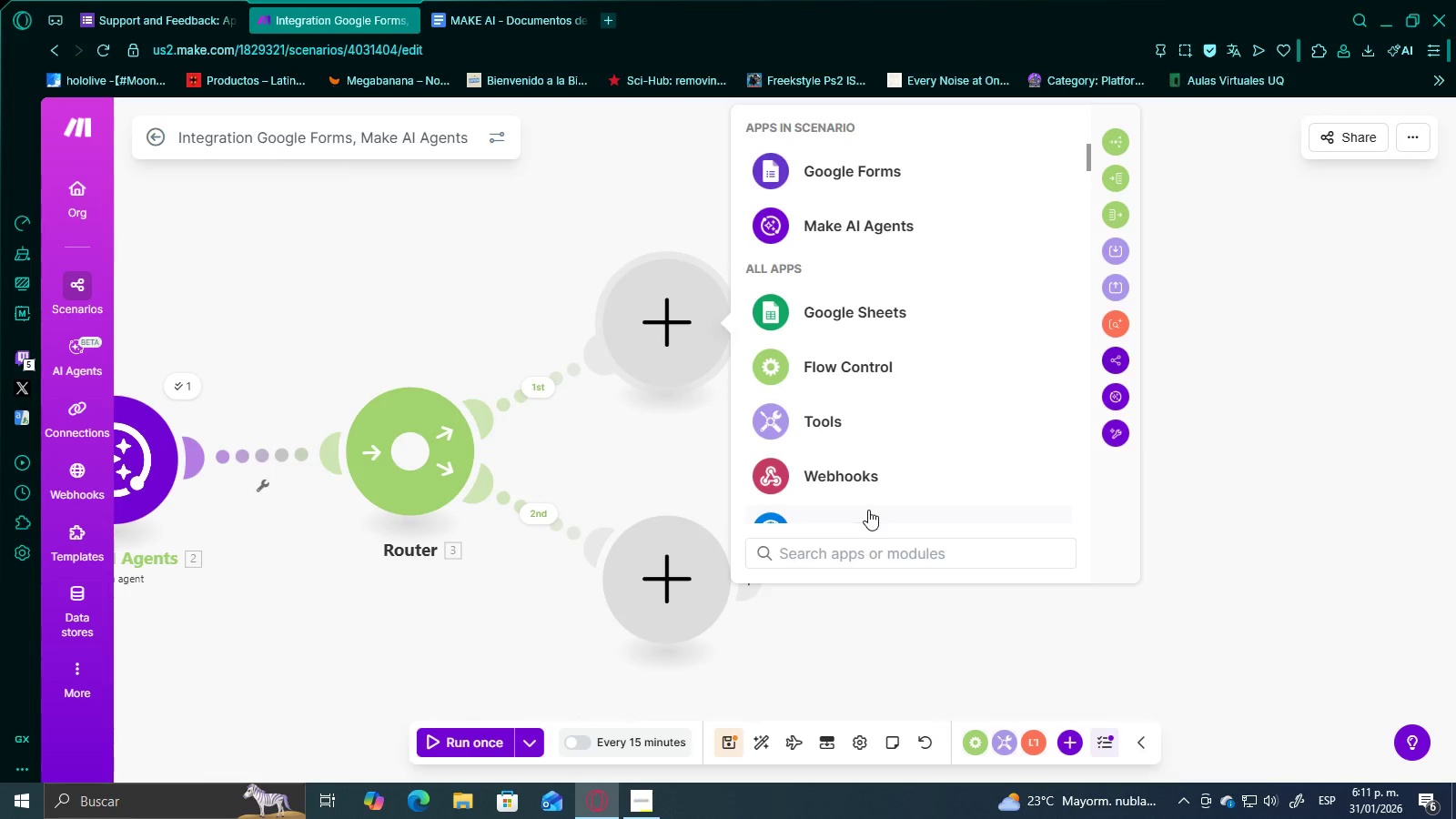 
type(slack)
 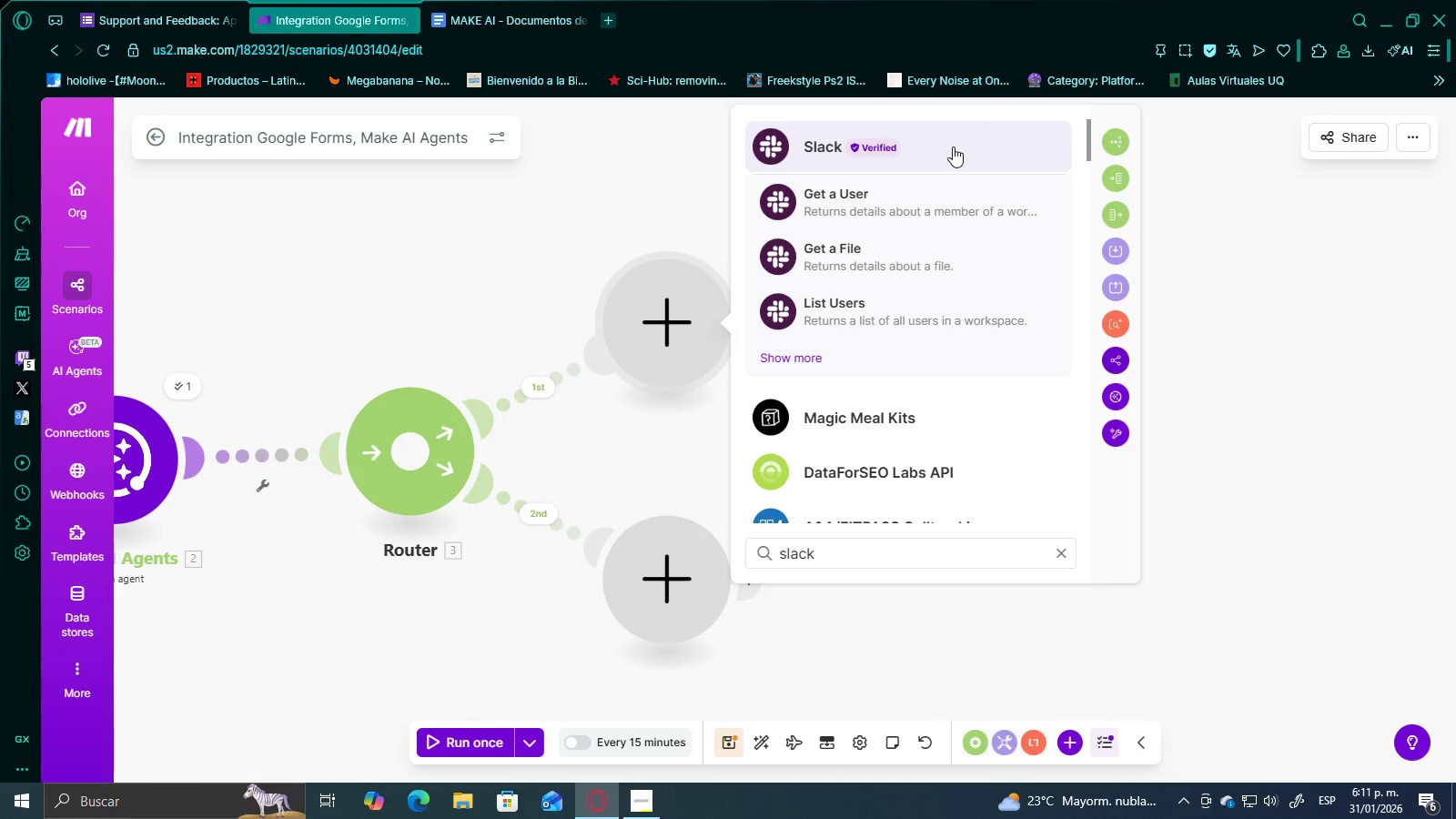 
left_click([953, 147])
 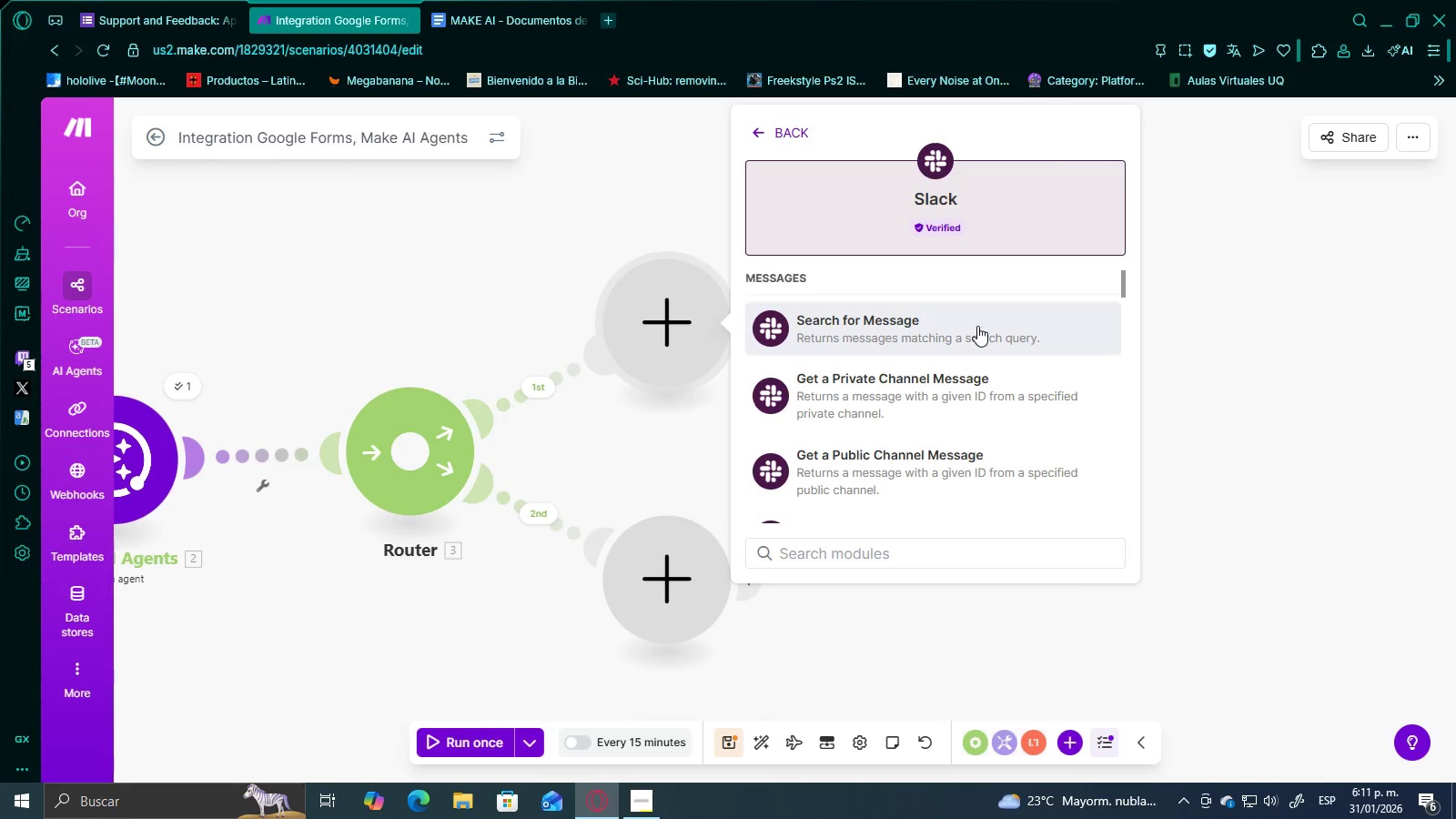 
scroll: coordinate [963, 357], scroll_direction: down, amount: 1.0
 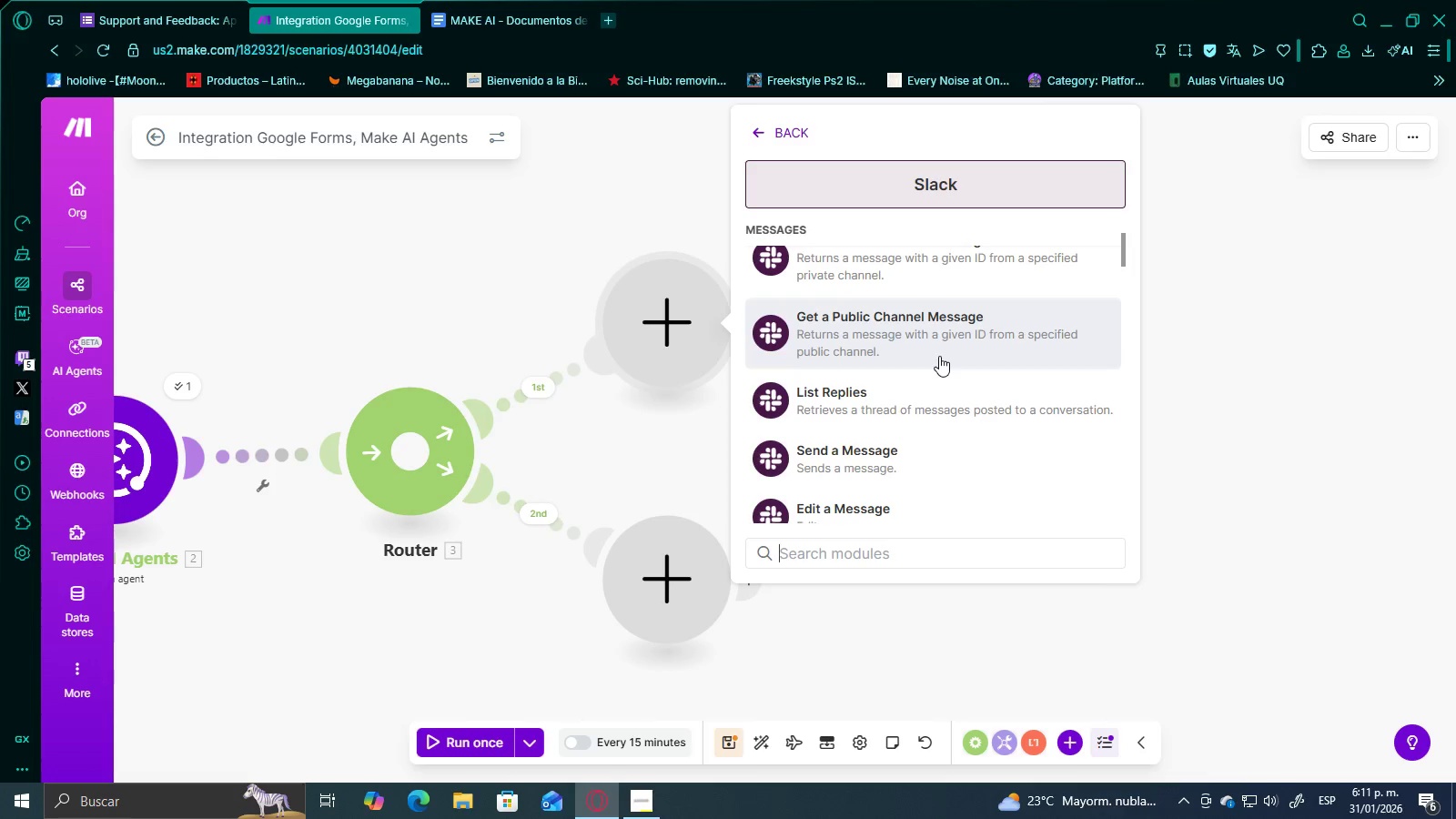 
left_click([860, 458])
 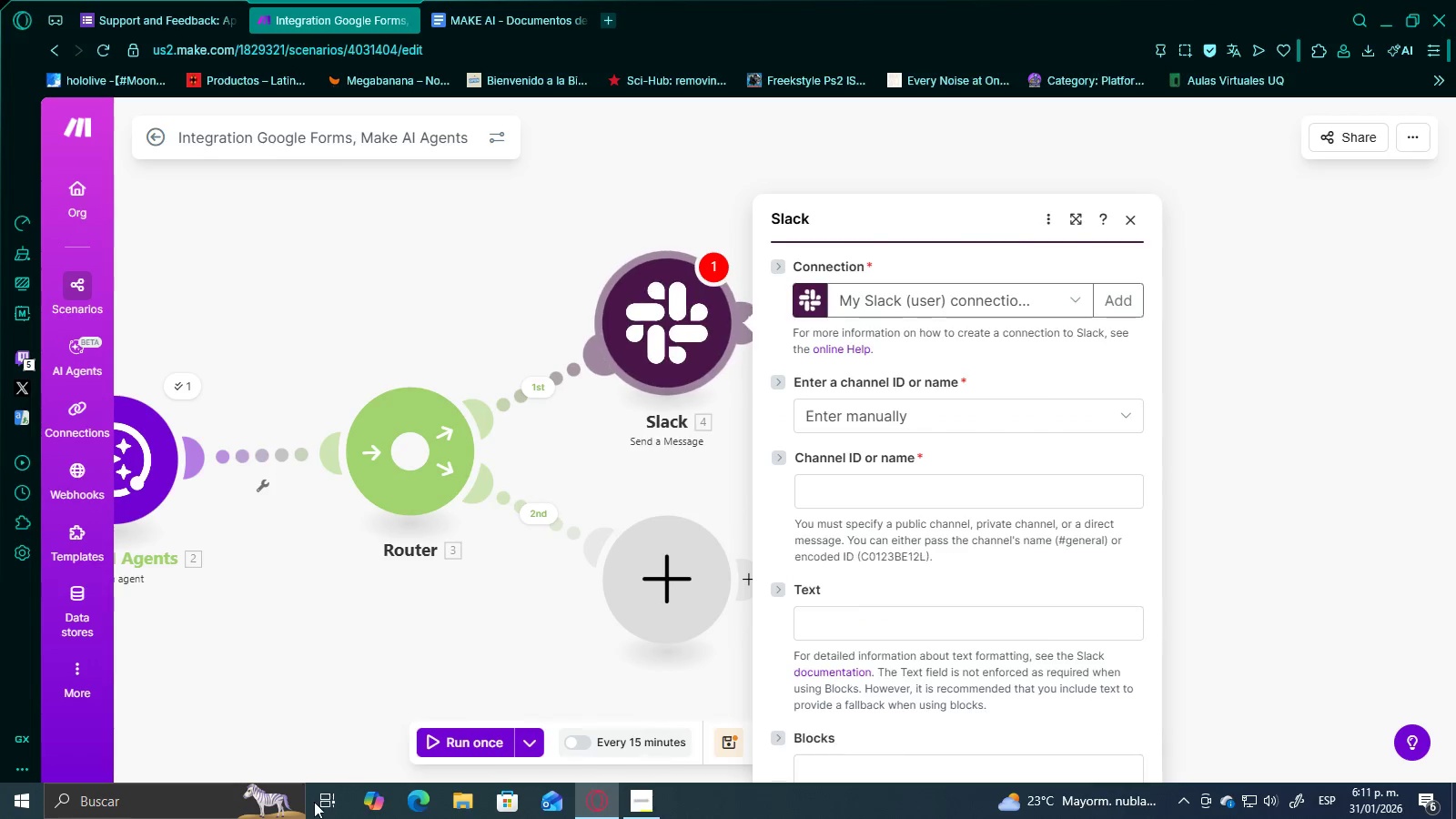 
left_click([188, 784])
 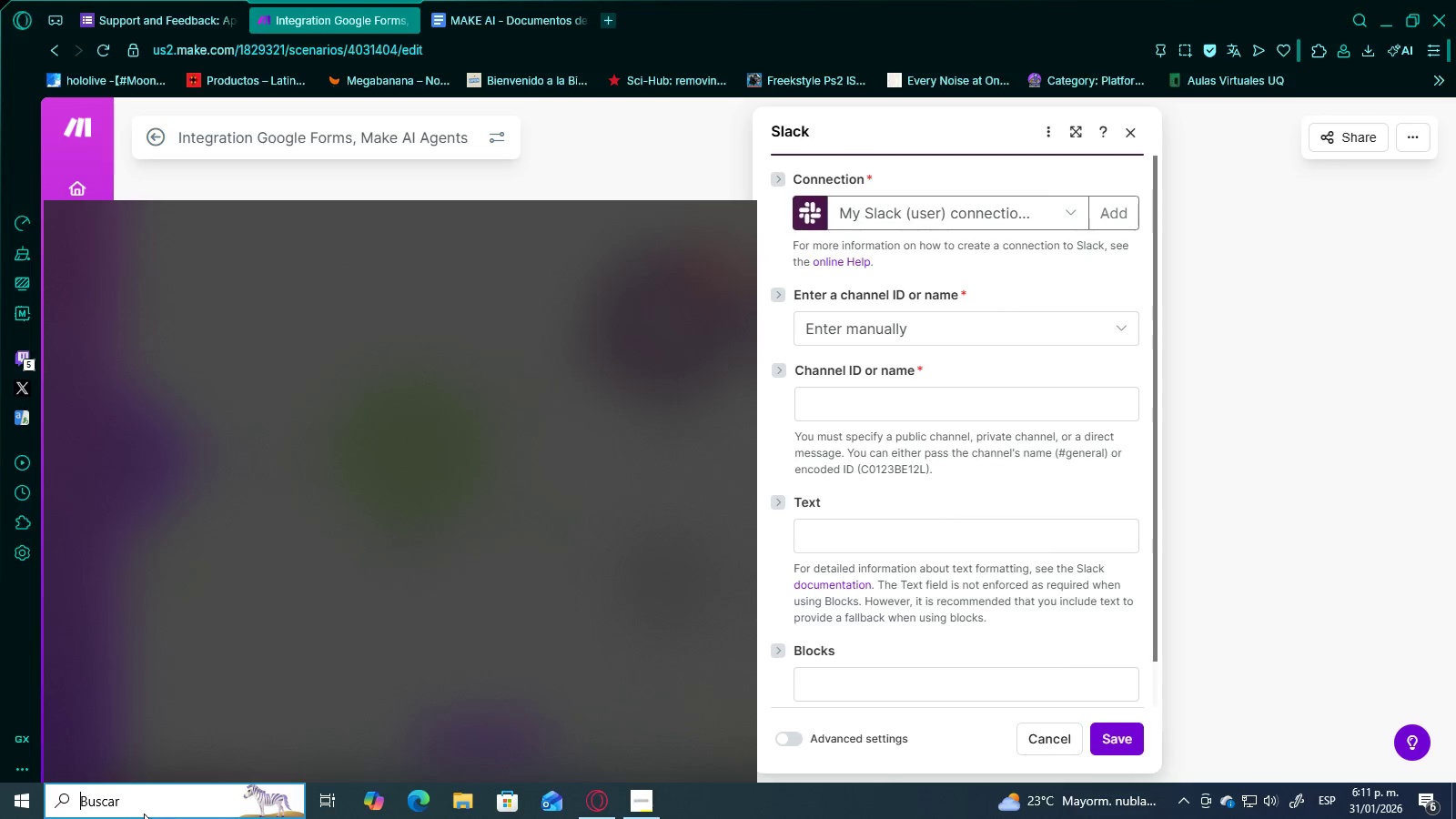 
type(slack)
 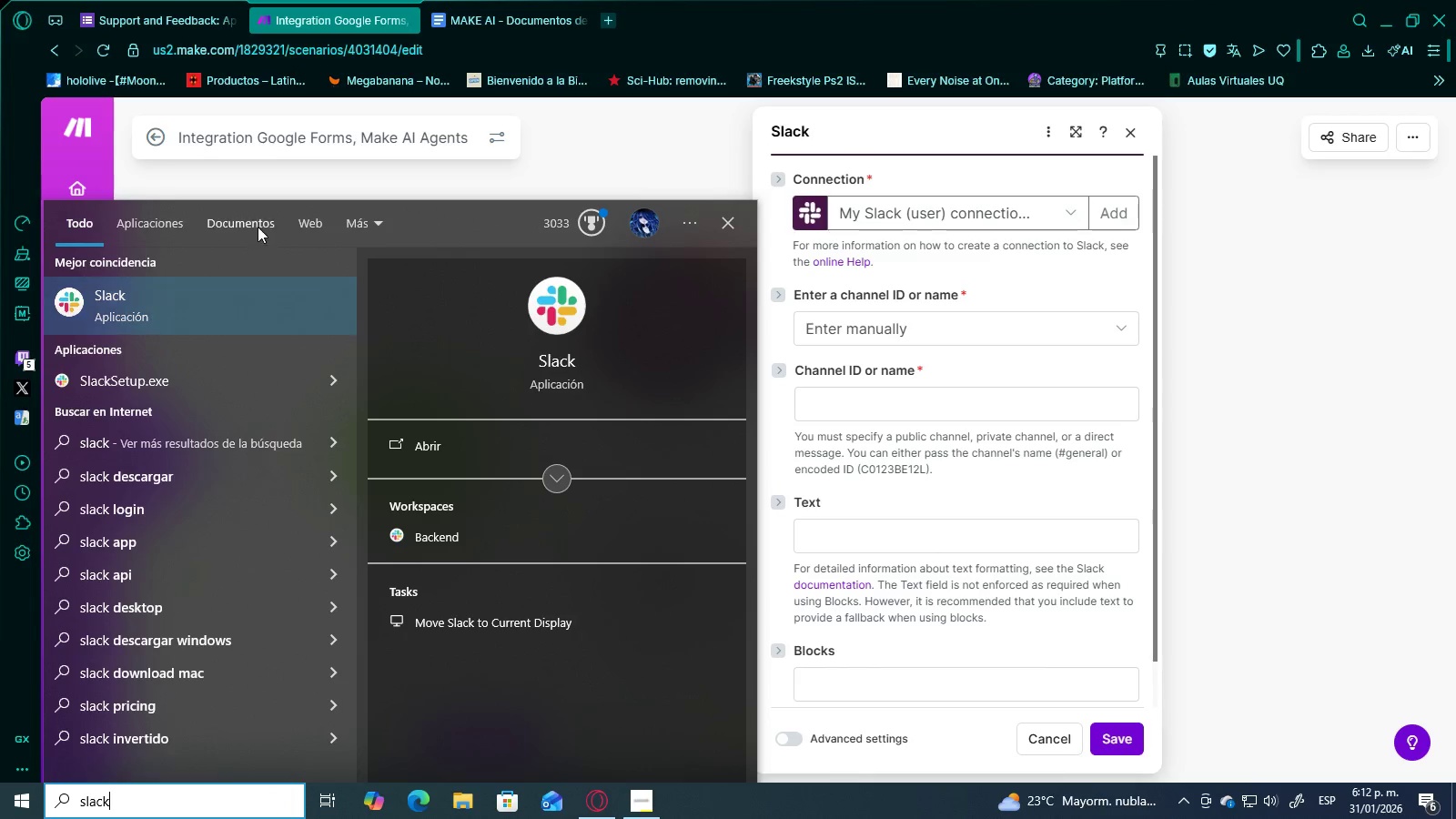 
left_click([256, 290])
 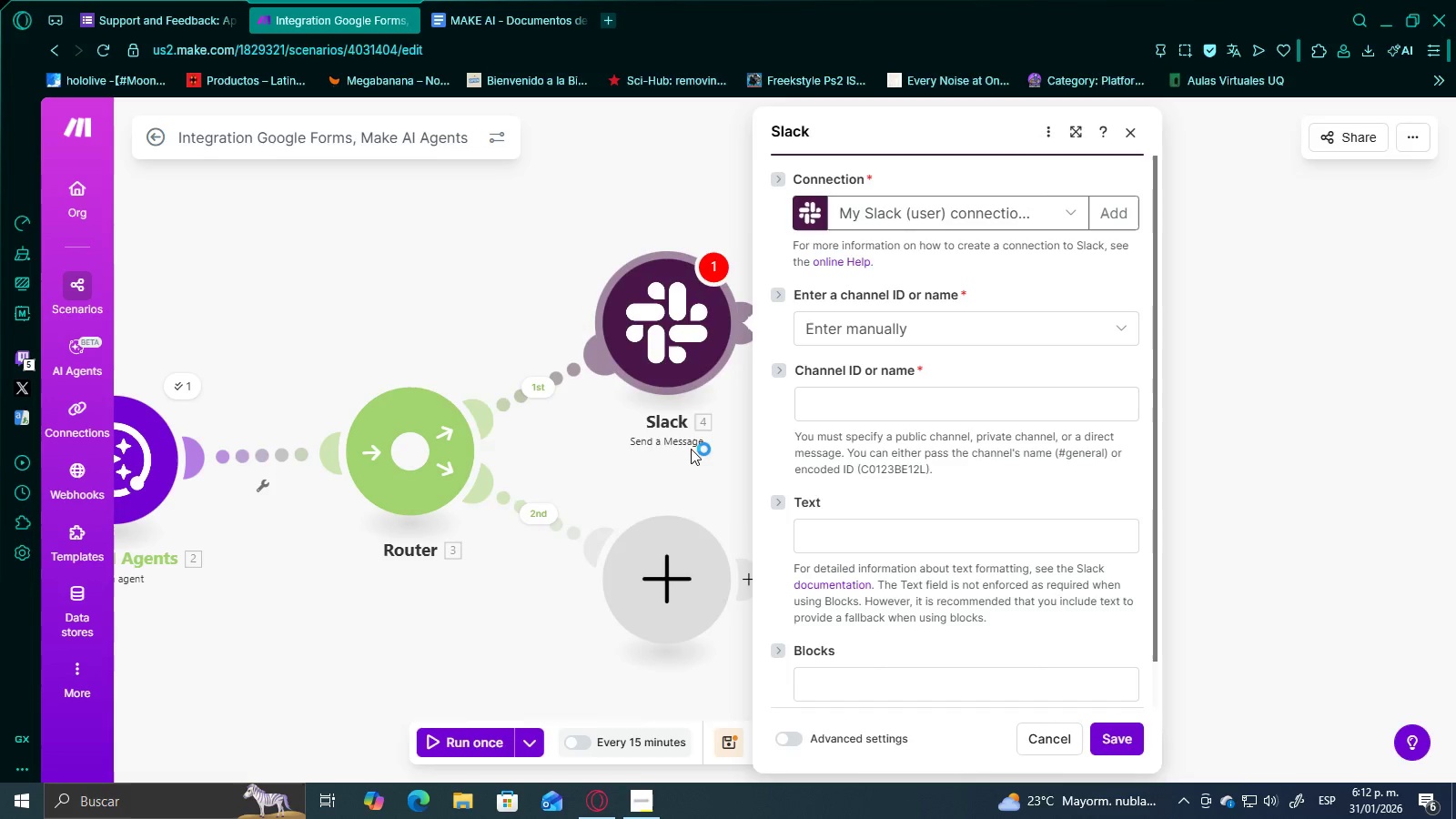 
key(Unknown)
 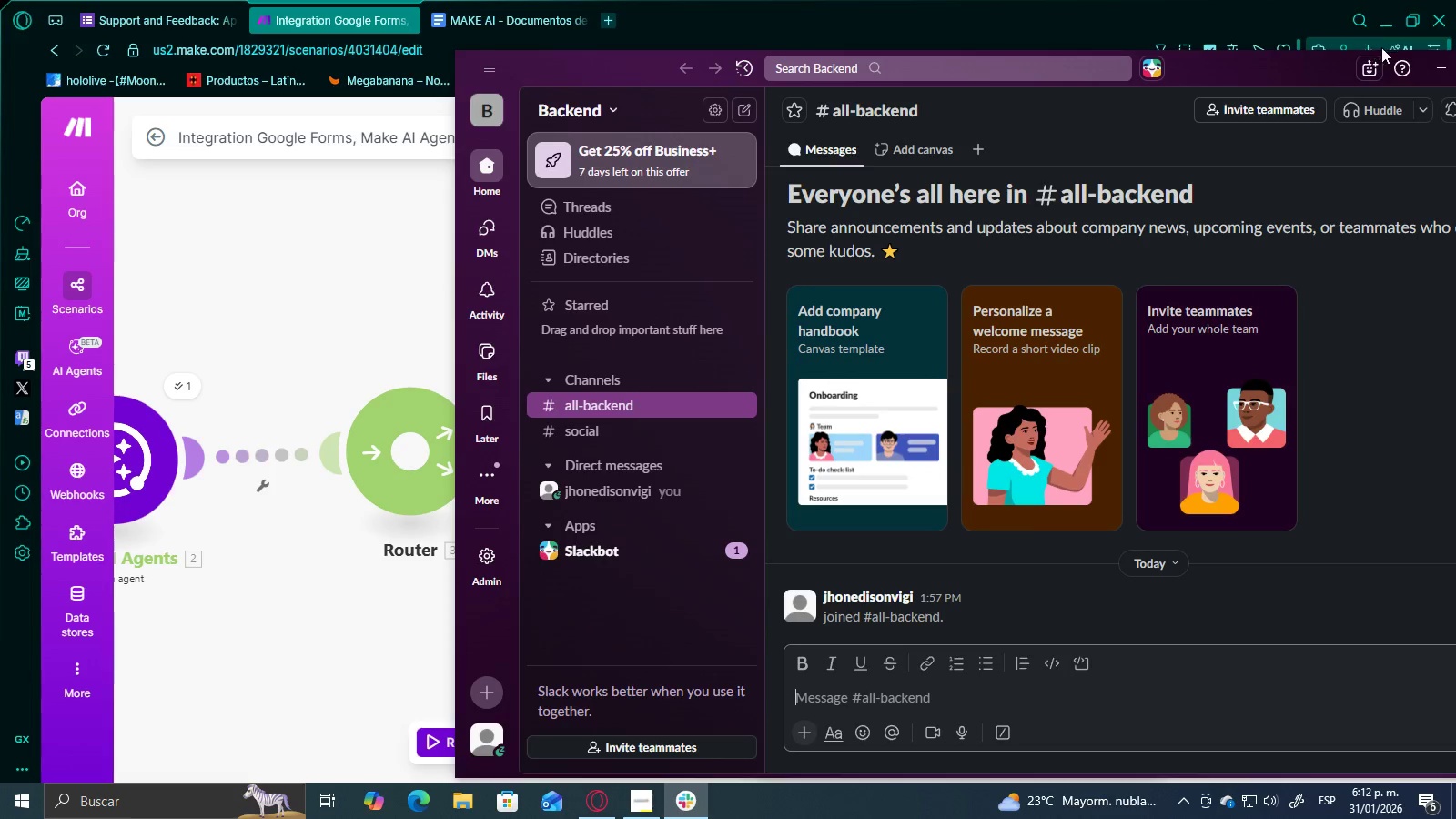 
left_click_drag(start_coordinate=[1291, 71], to_coordinate=[1140, 0])
 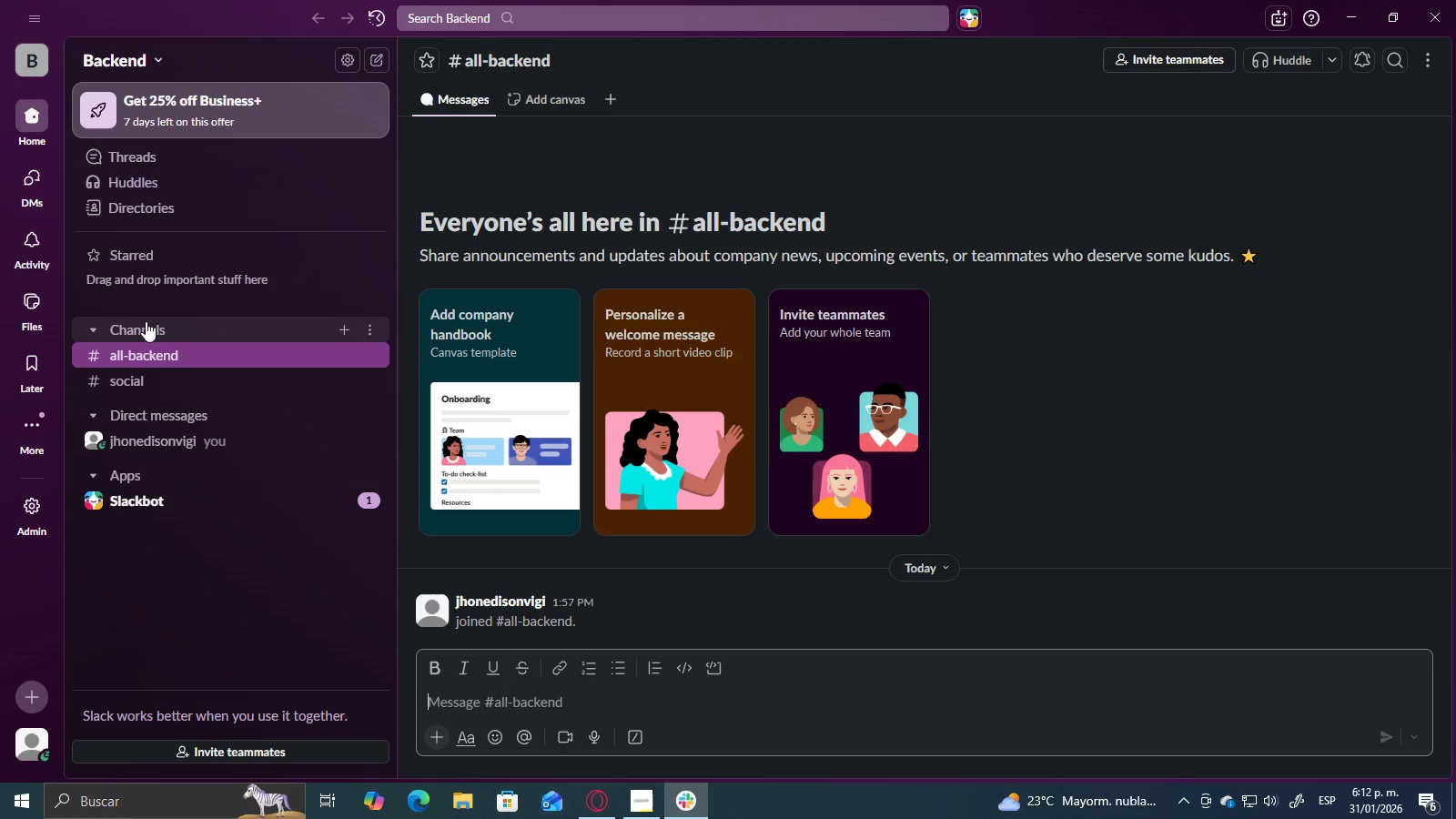 
left_click([337, 328])
 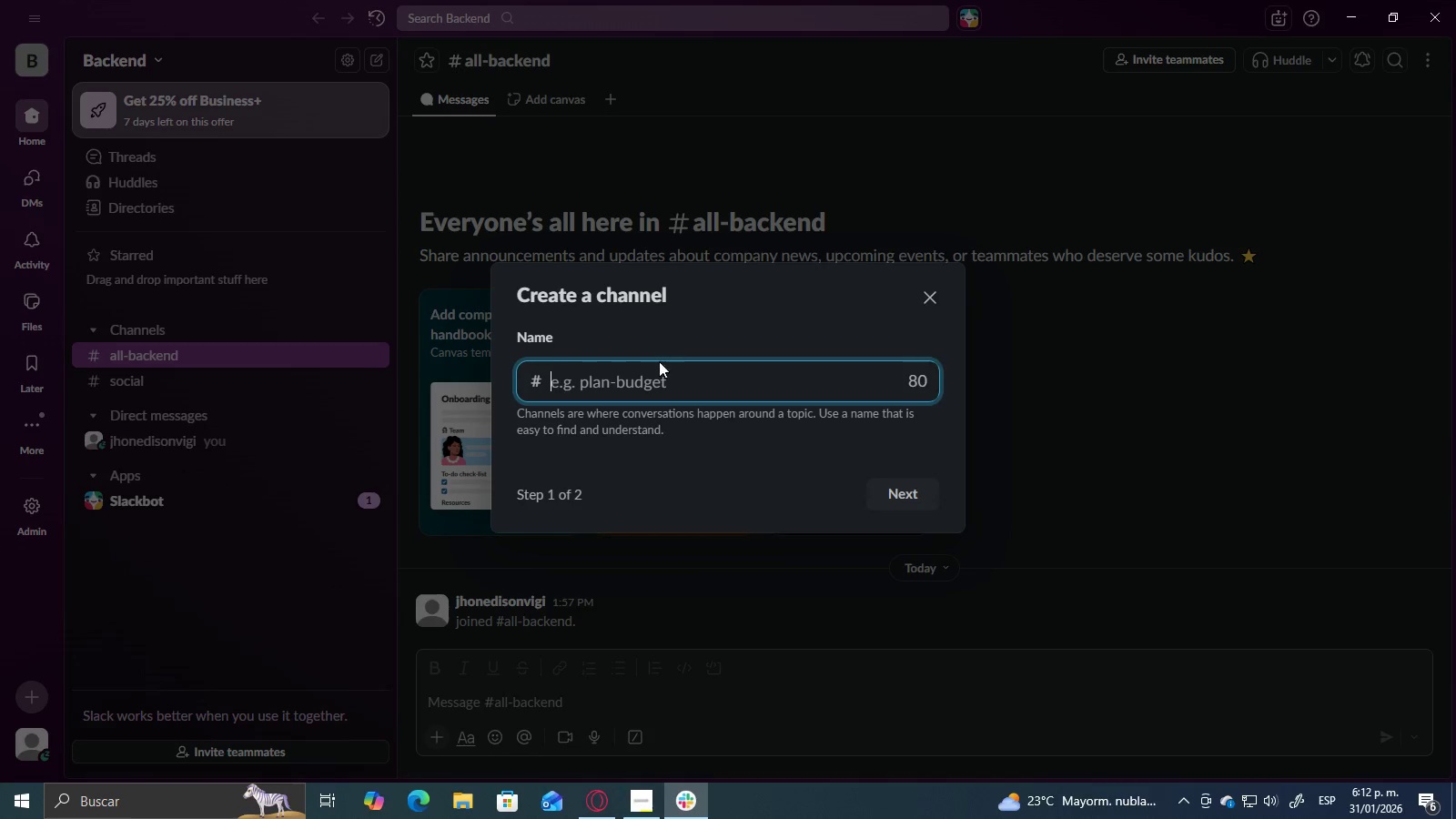 
left_click([637, 390])
 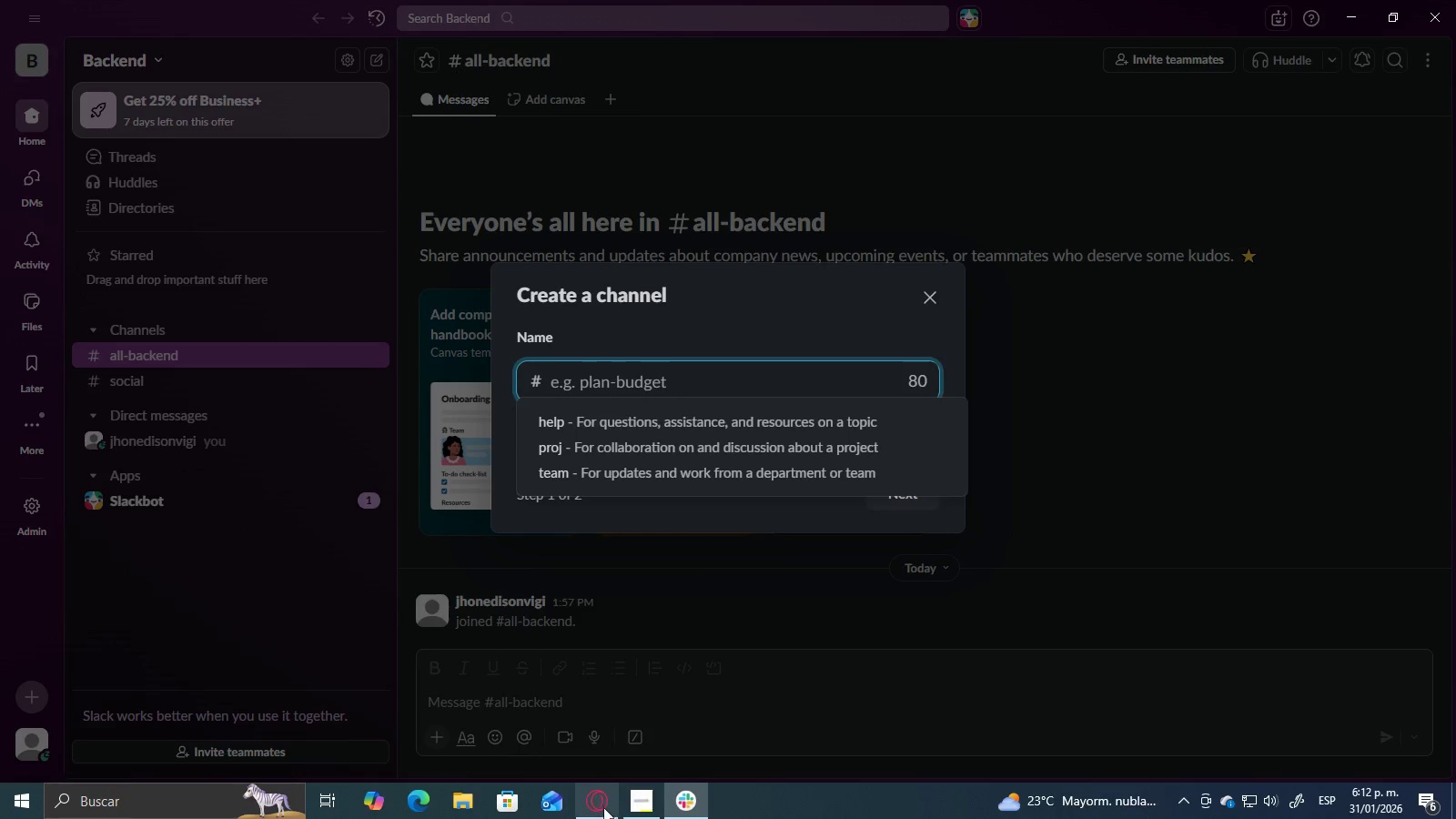 
left_click([637, 812])